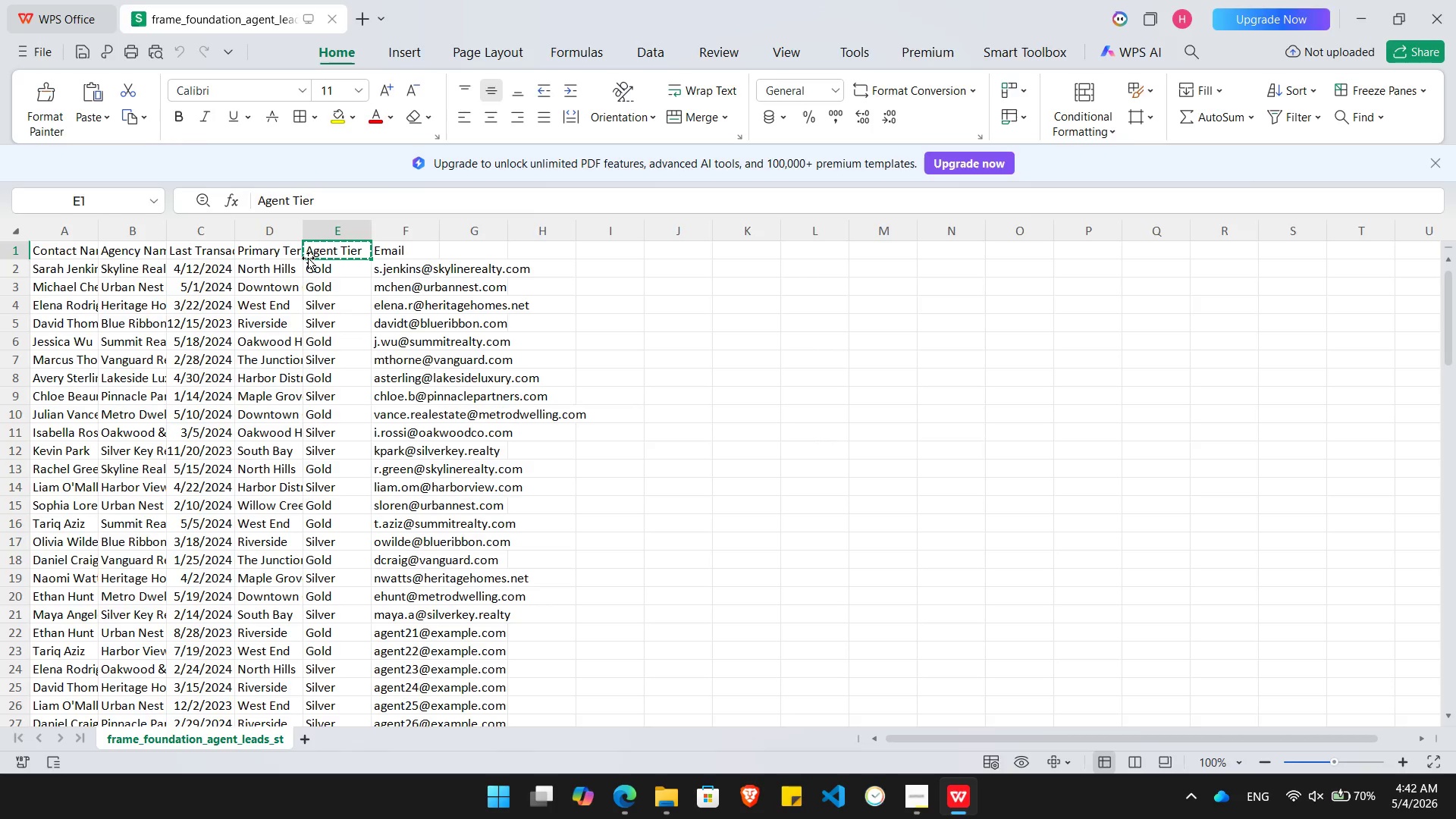 
key(Alt+Tab)
 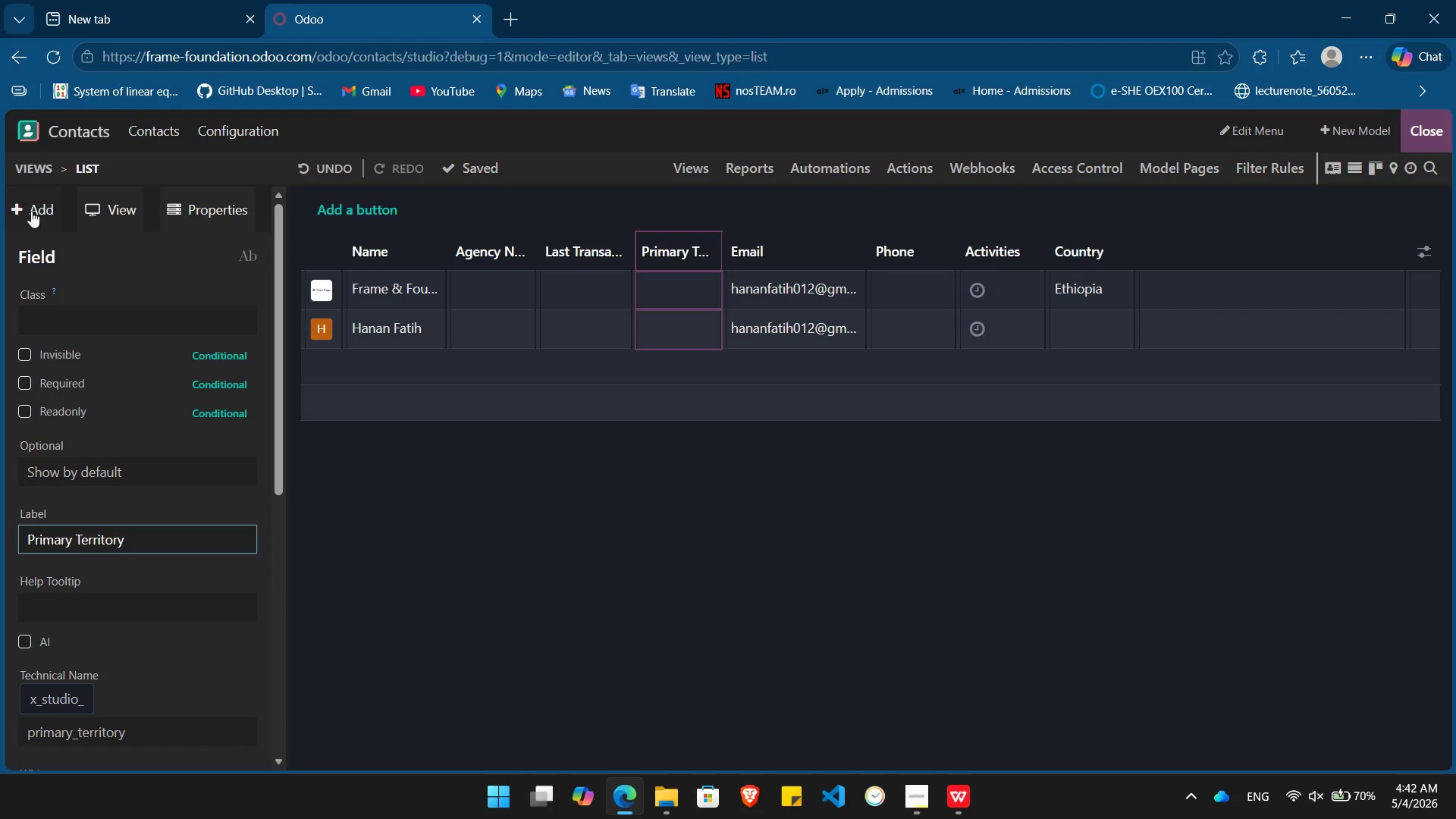 
left_click([31, 211])
 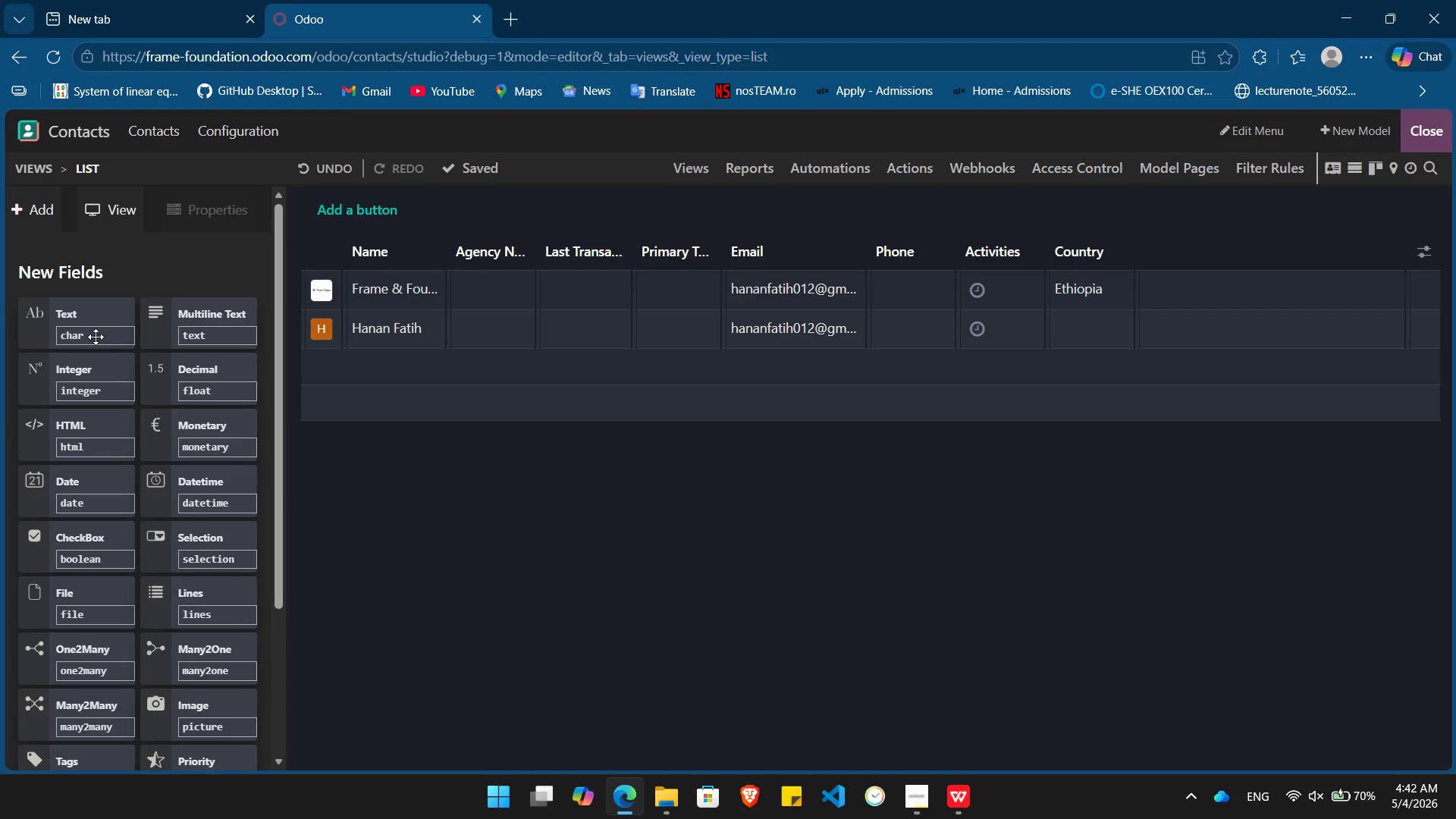 
wait(7.06)
 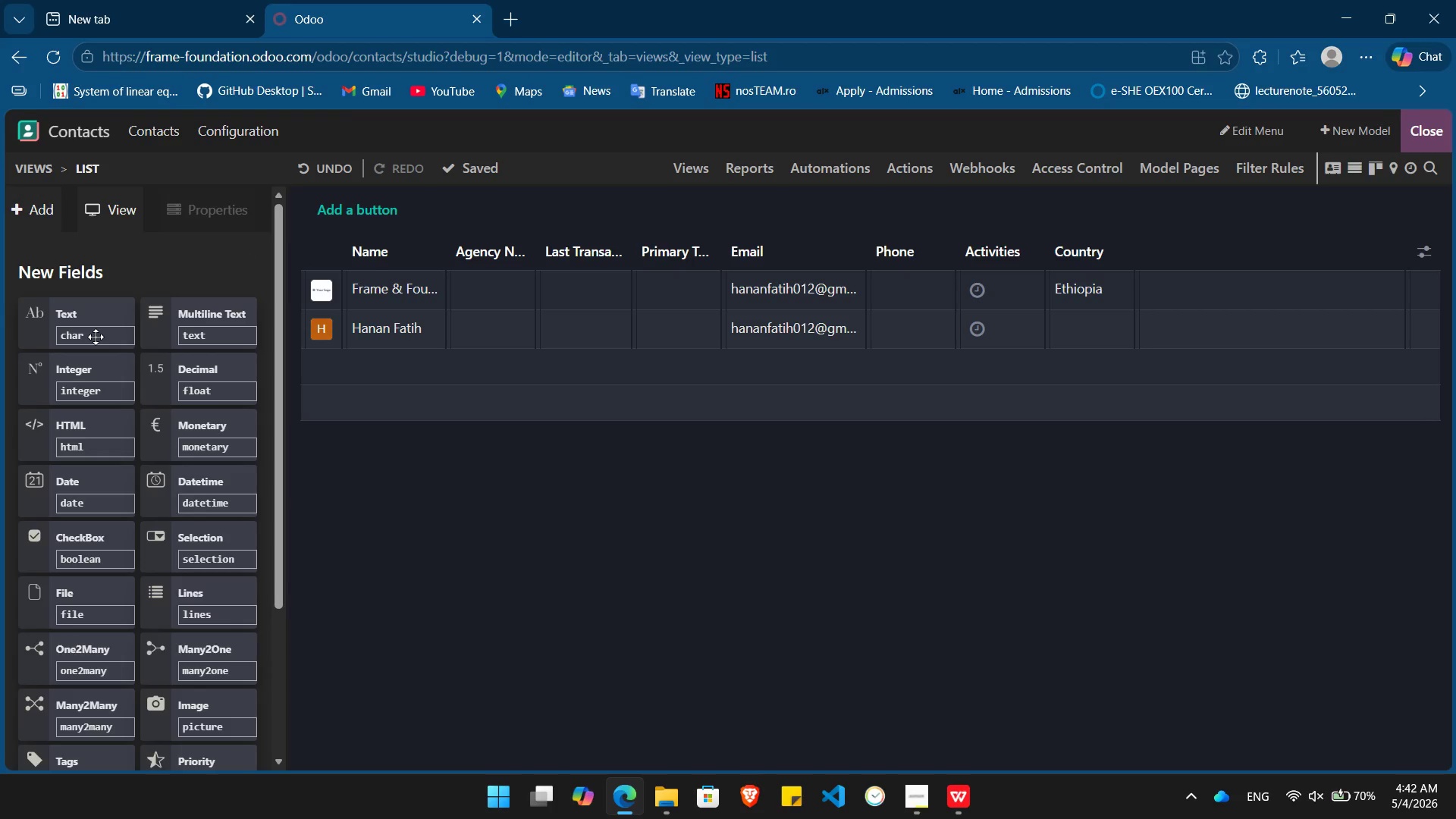 
left_click_drag(start_coordinate=[61, 315], to_coordinate=[742, 211])
 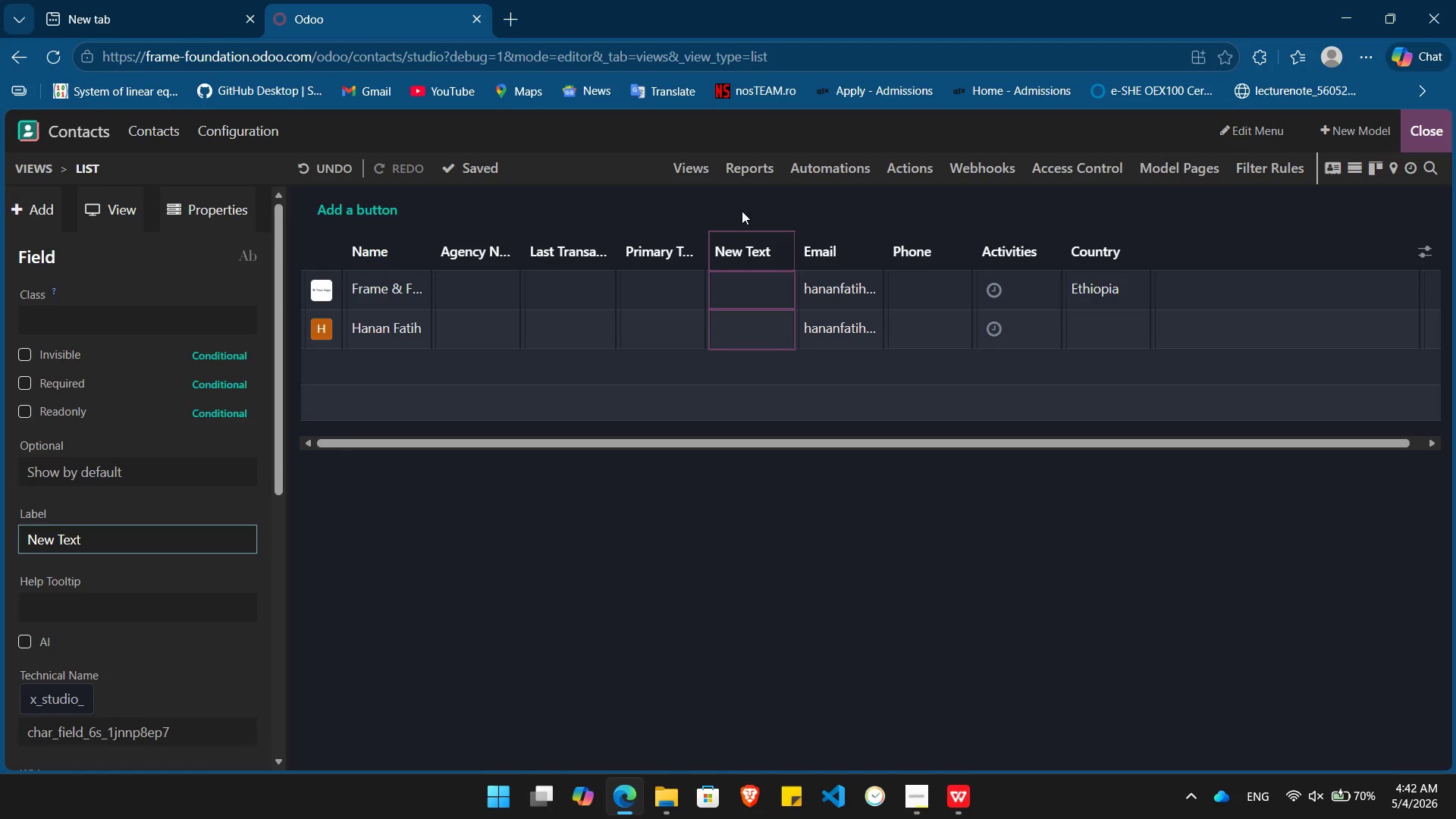 
hold_key(key=Backspace, duration=0.88)
 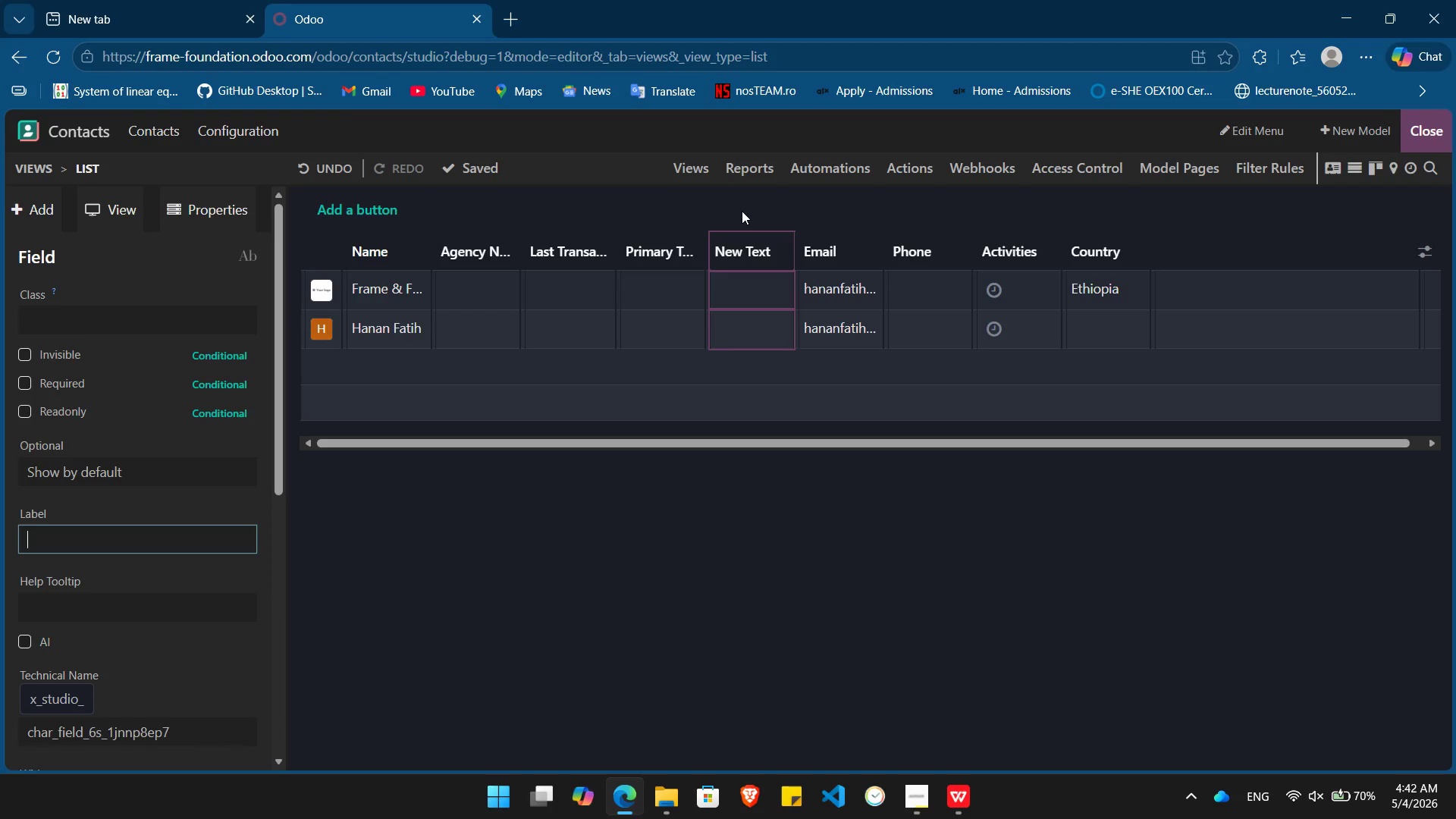 
key(Control+V)
 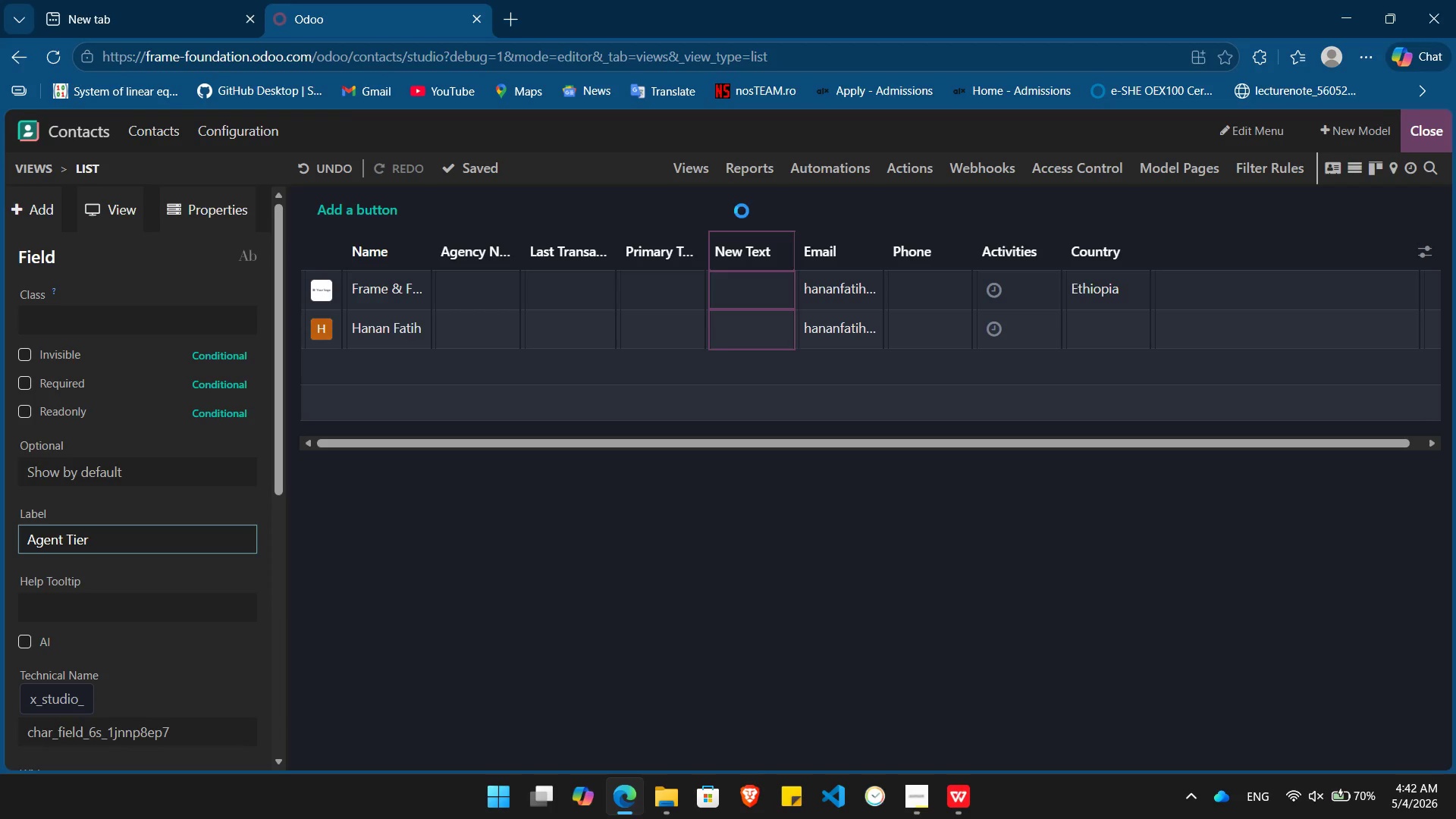 
key(Enter)
 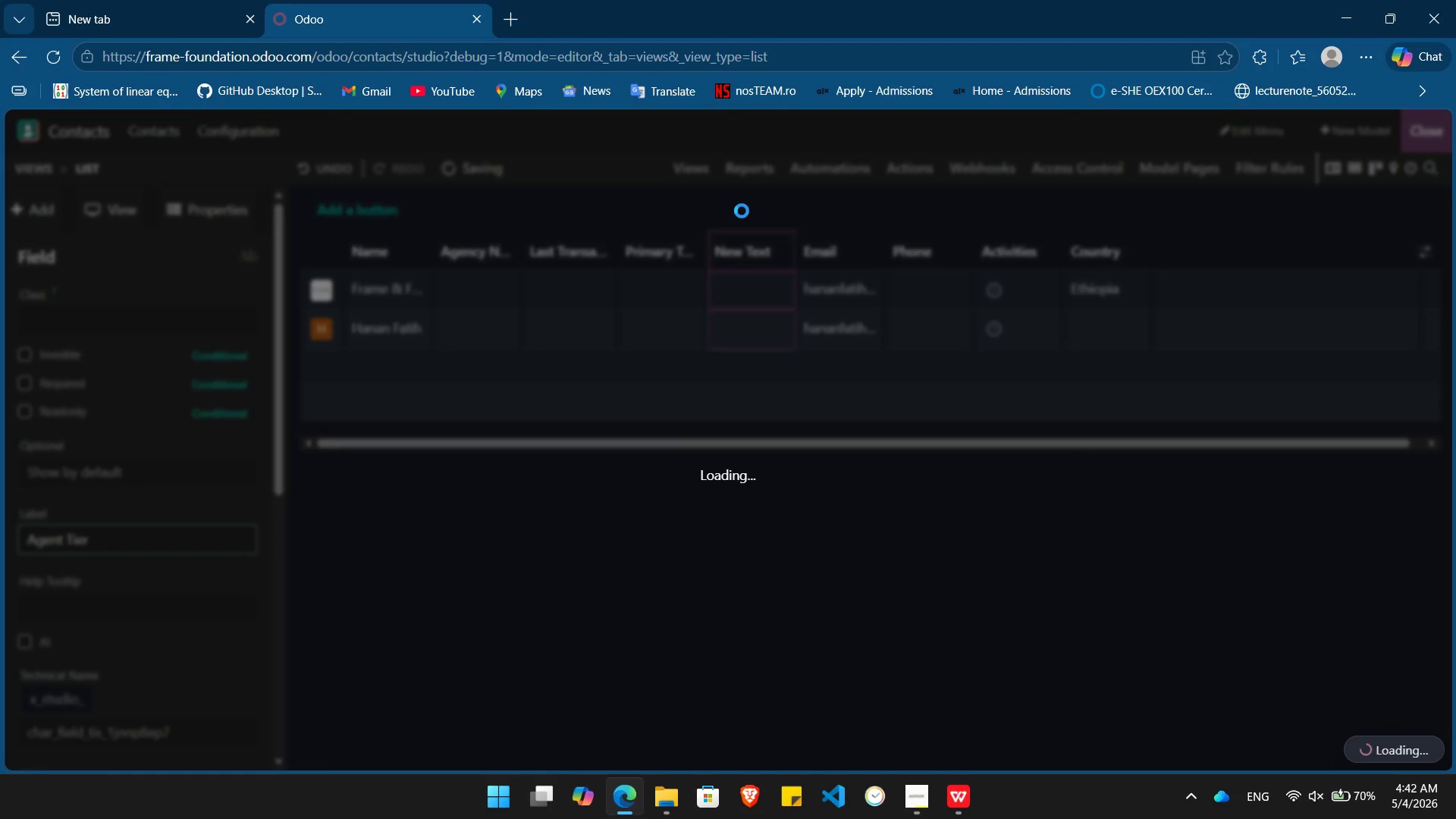 
key(Alt+Tab)
 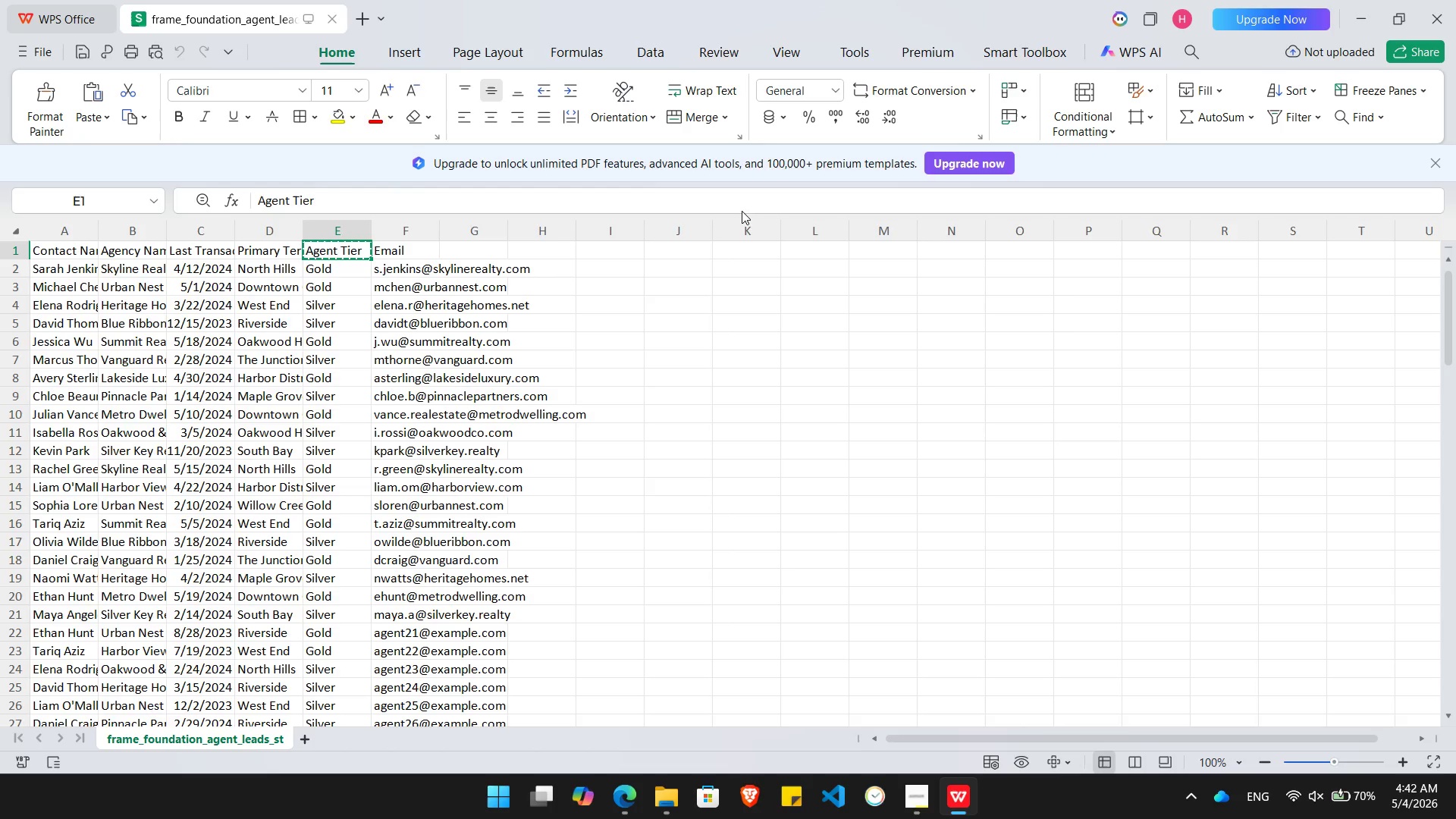 
key(Alt+AltLeft)
 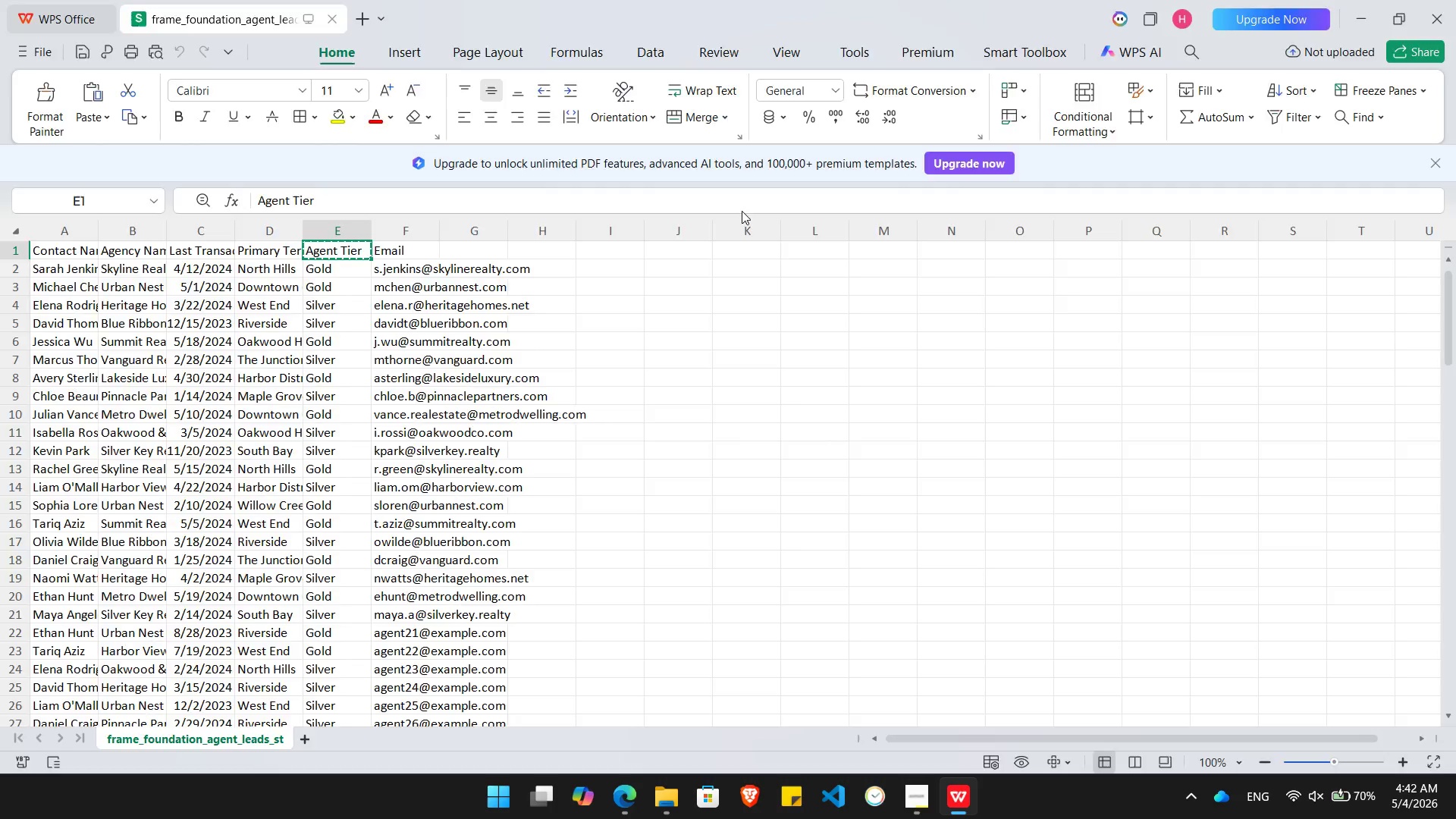 
key(Alt+Tab)
 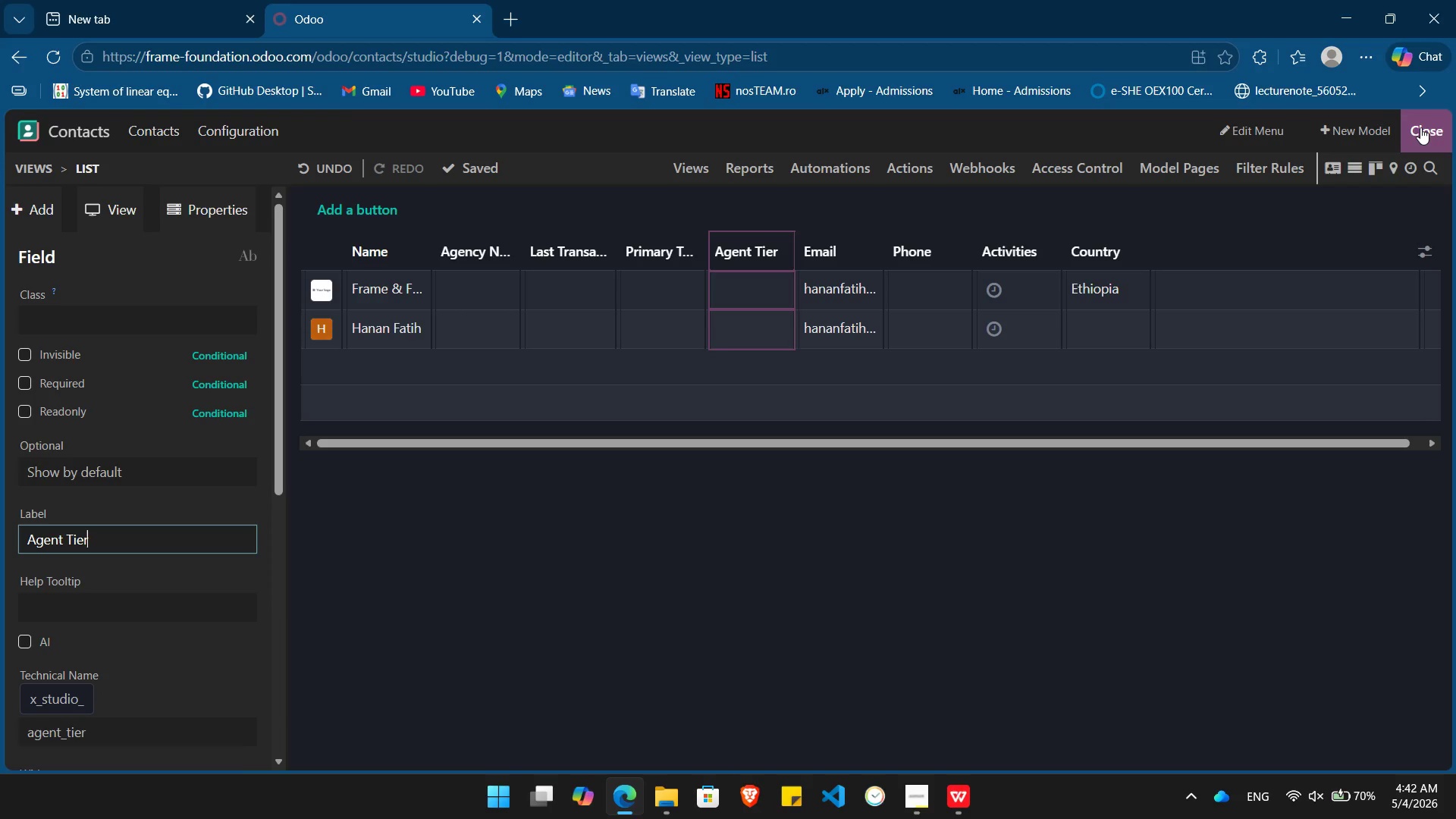 
left_click([1420, 127])
 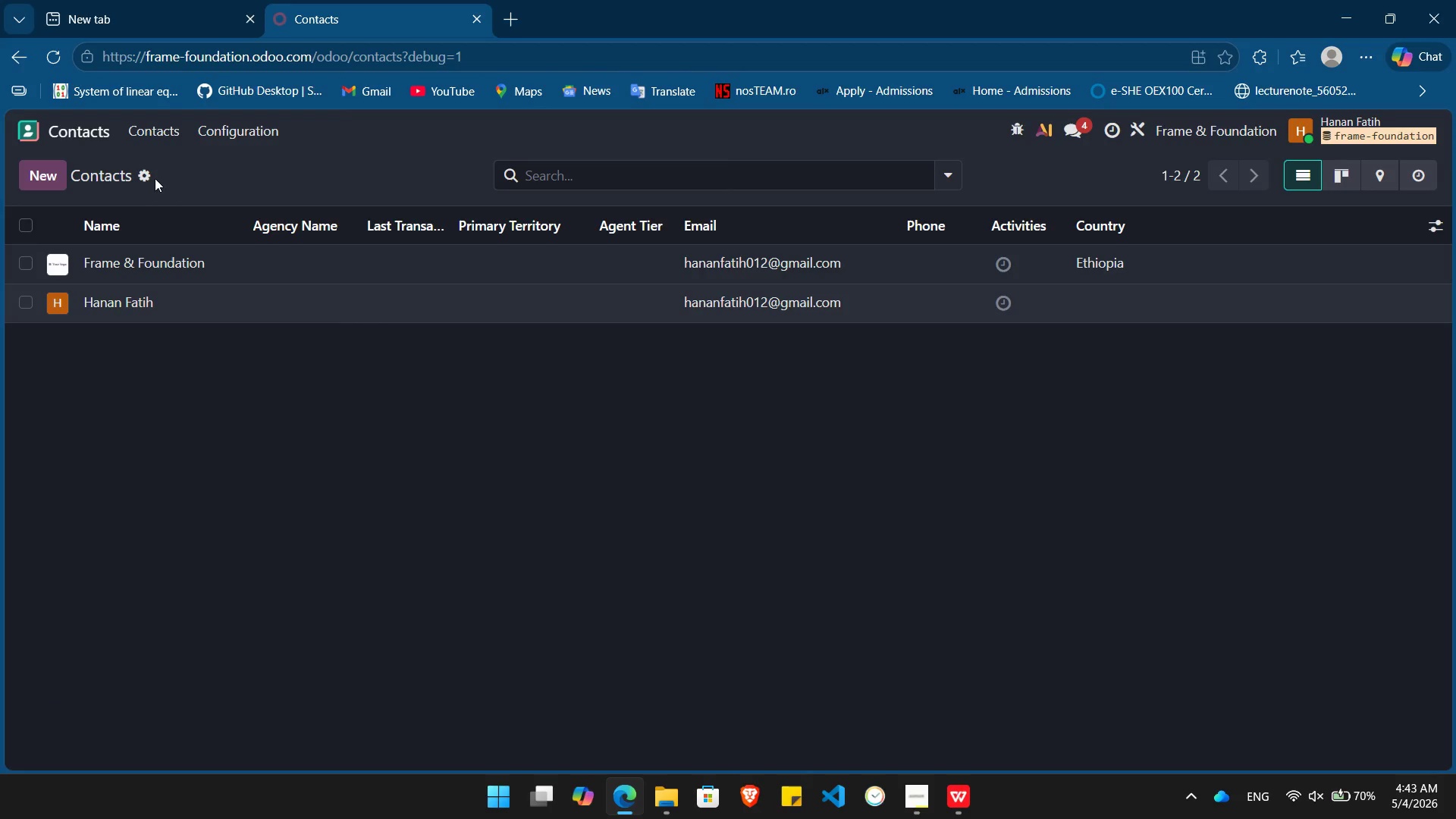 
wait(5.05)
 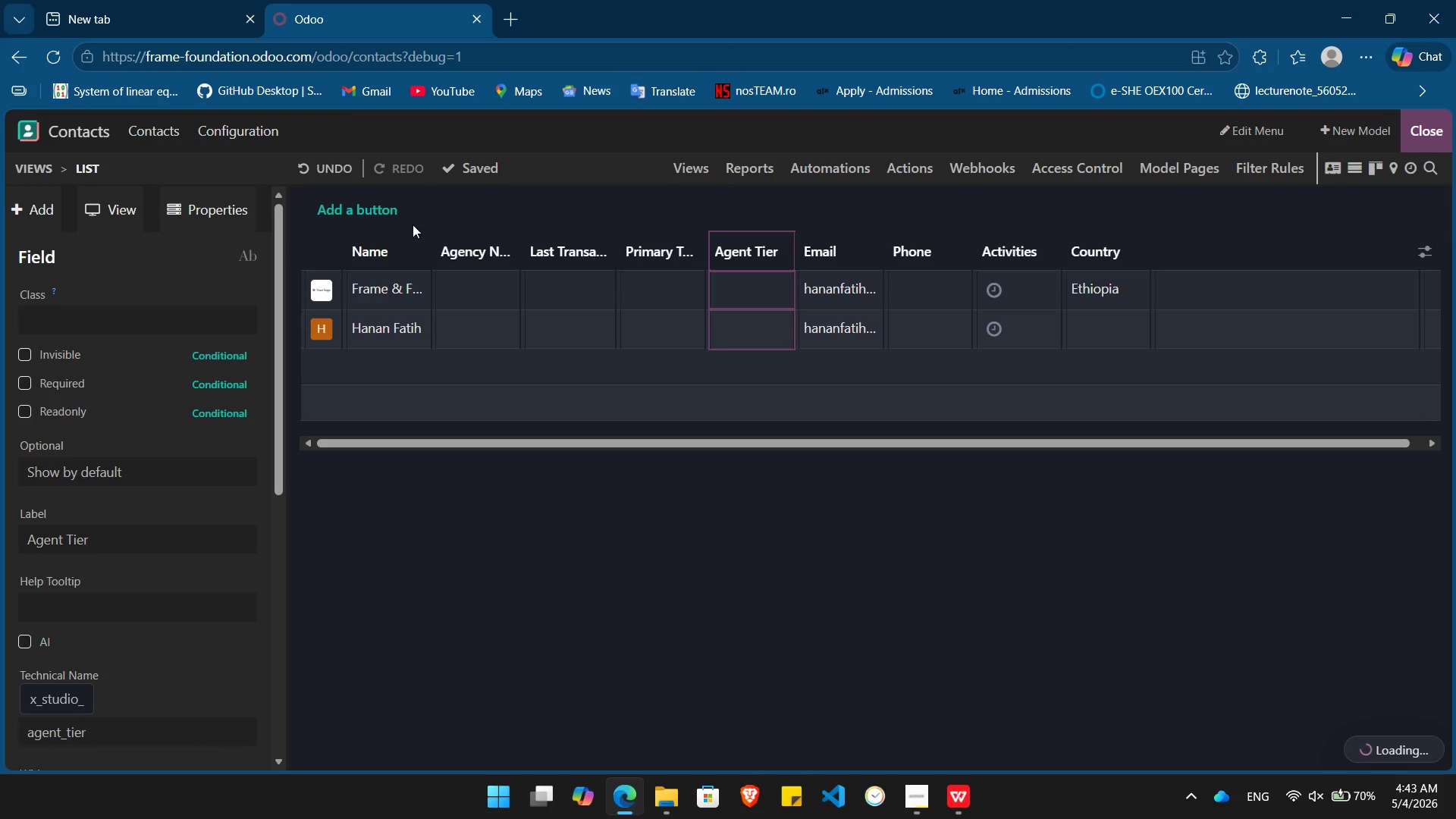 
left_click([131, 173])
 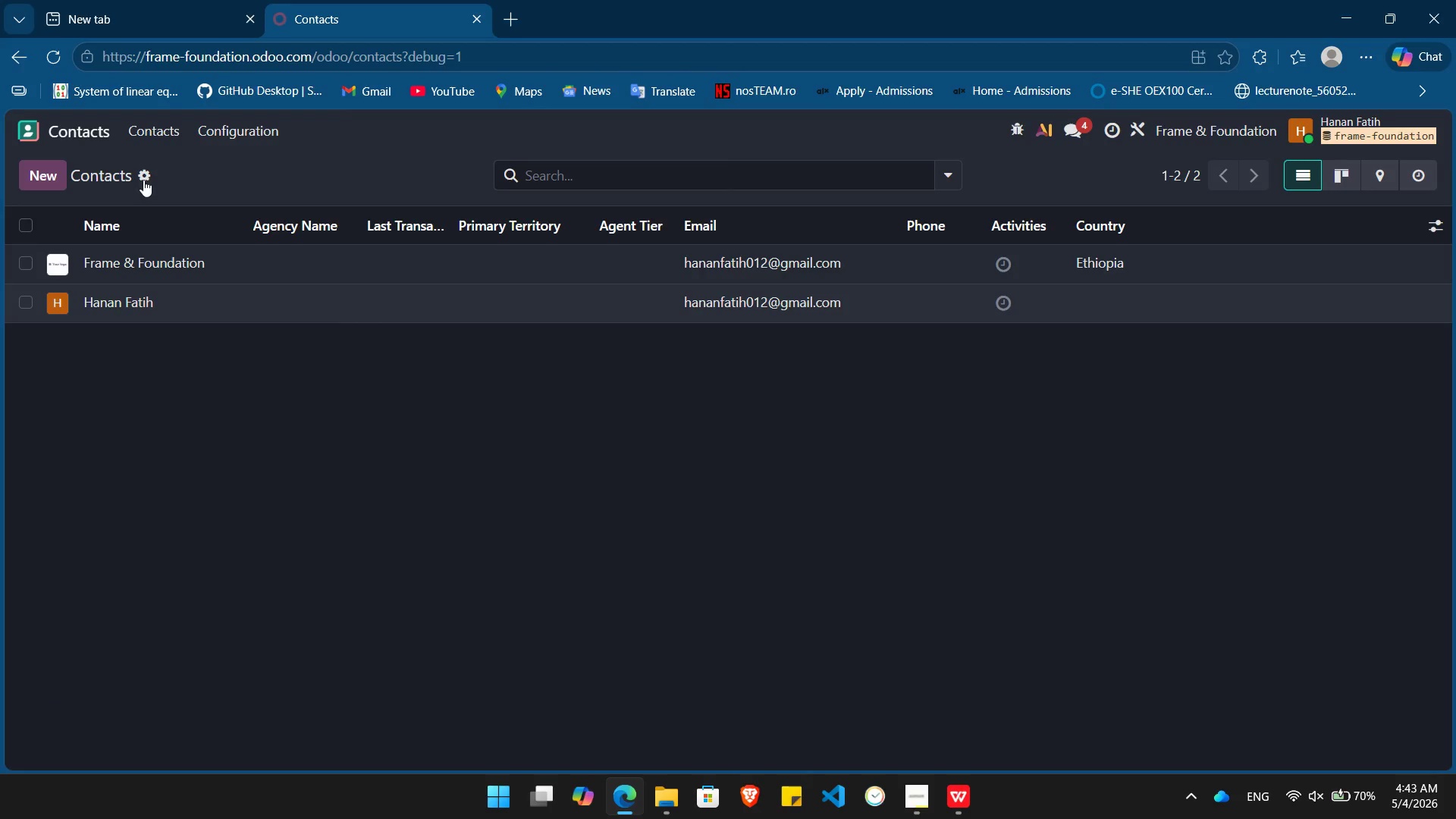 
left_click([143, 180])
 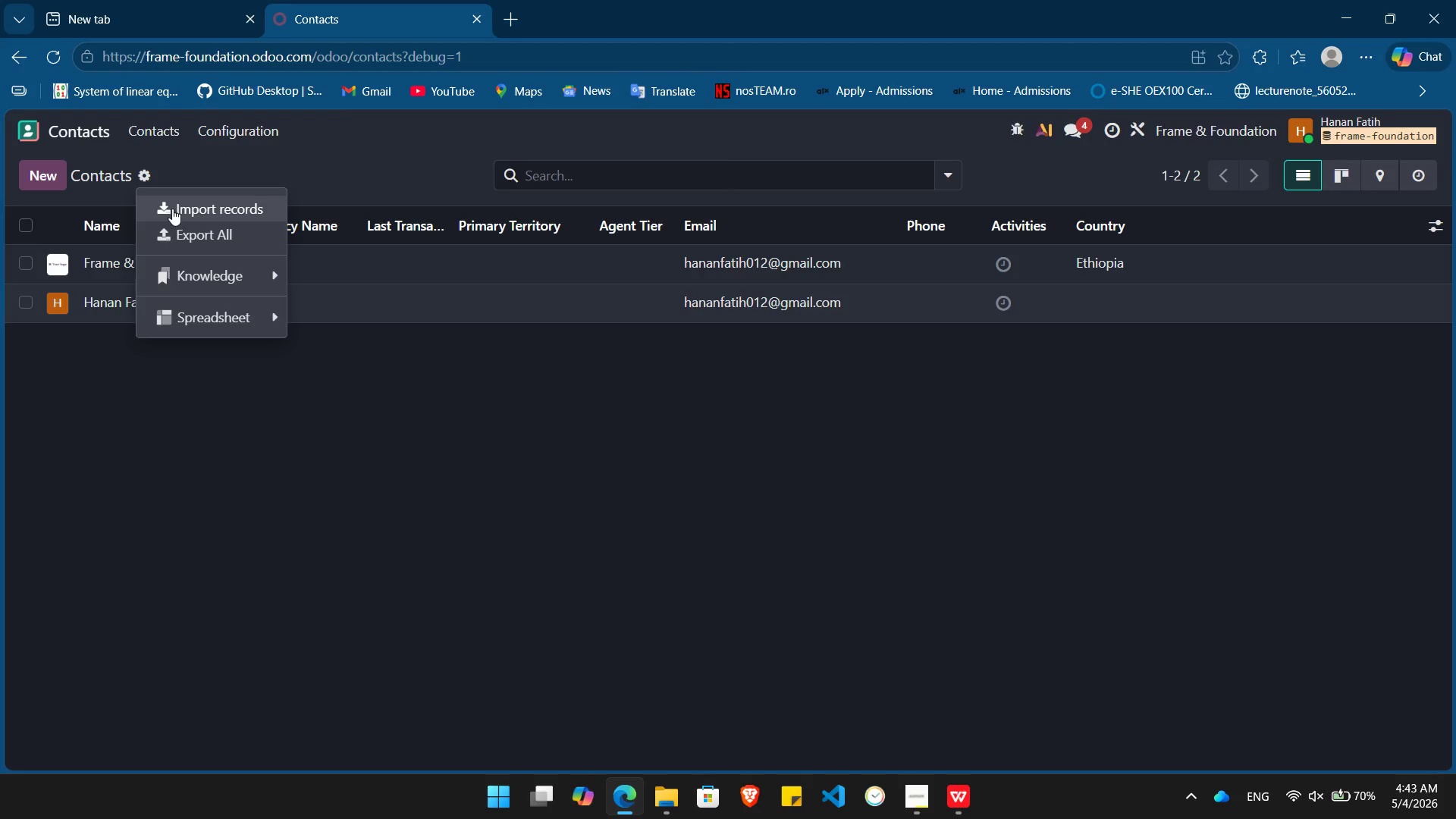 
left_click([172, 209])
 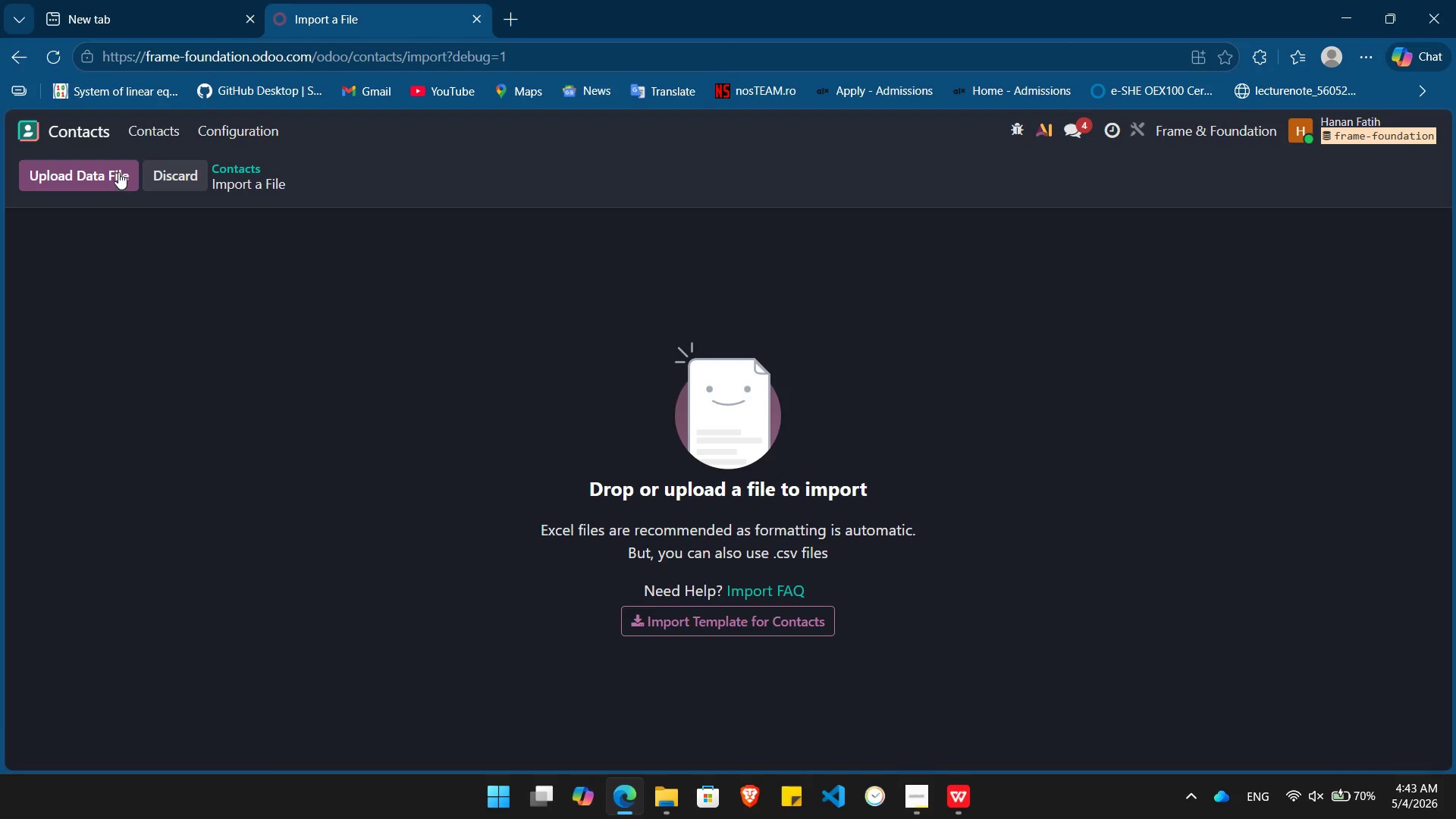 
left_click([74, 184])